 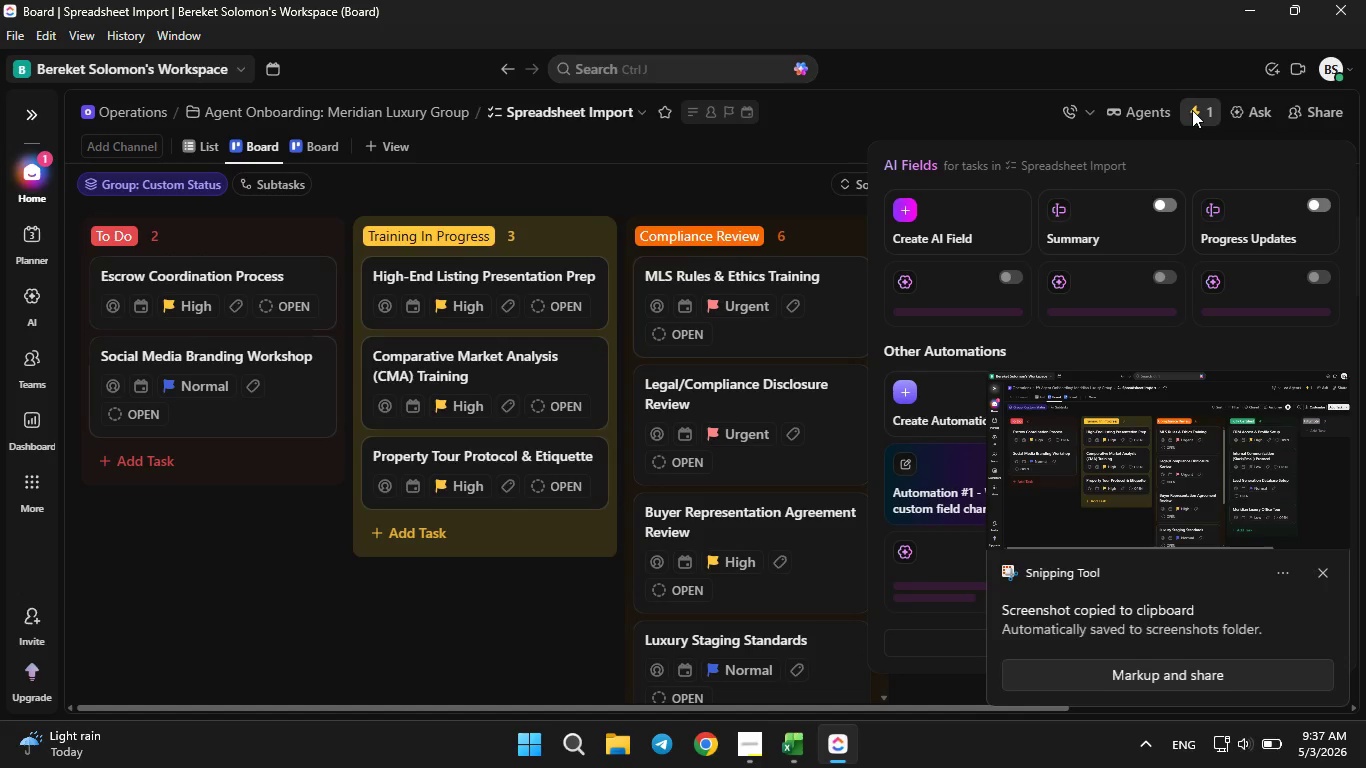 
left_click([1319, 573])
 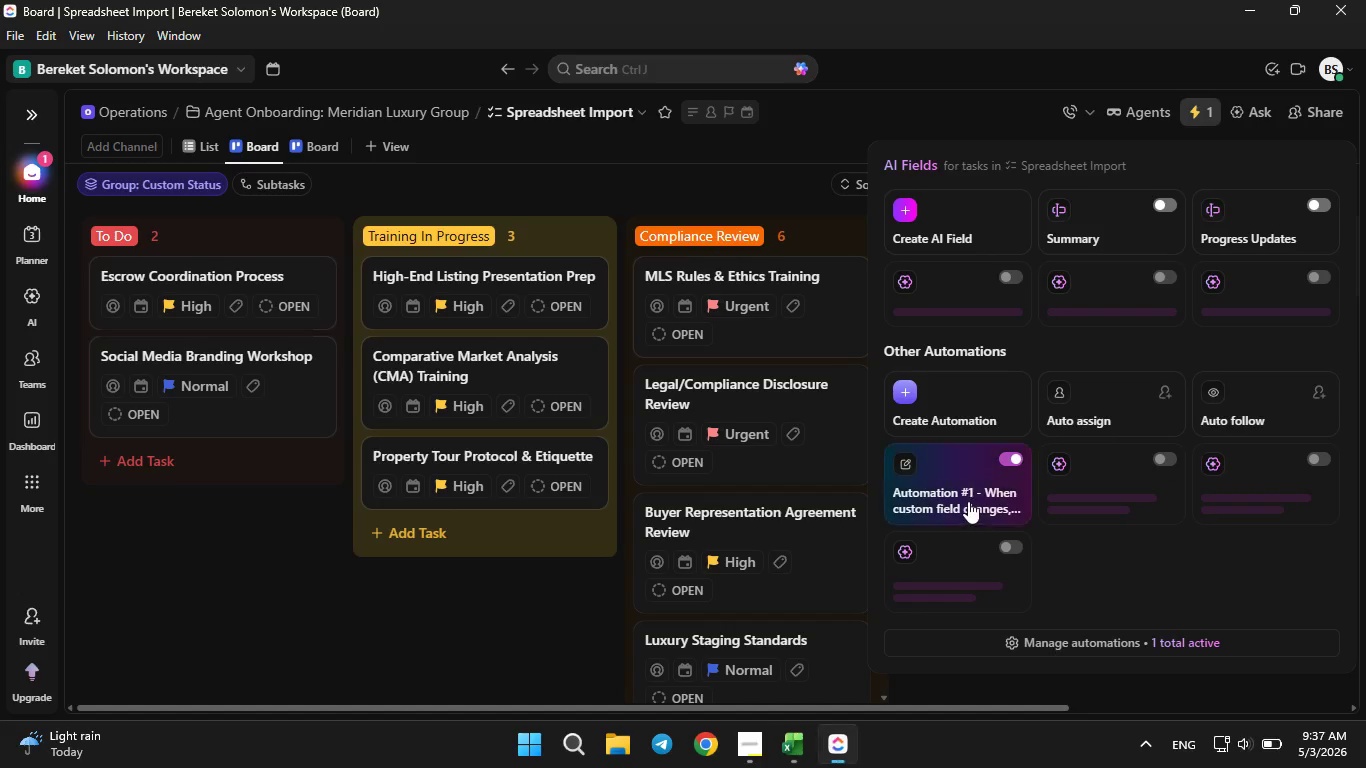 
left_click([968, 500])
 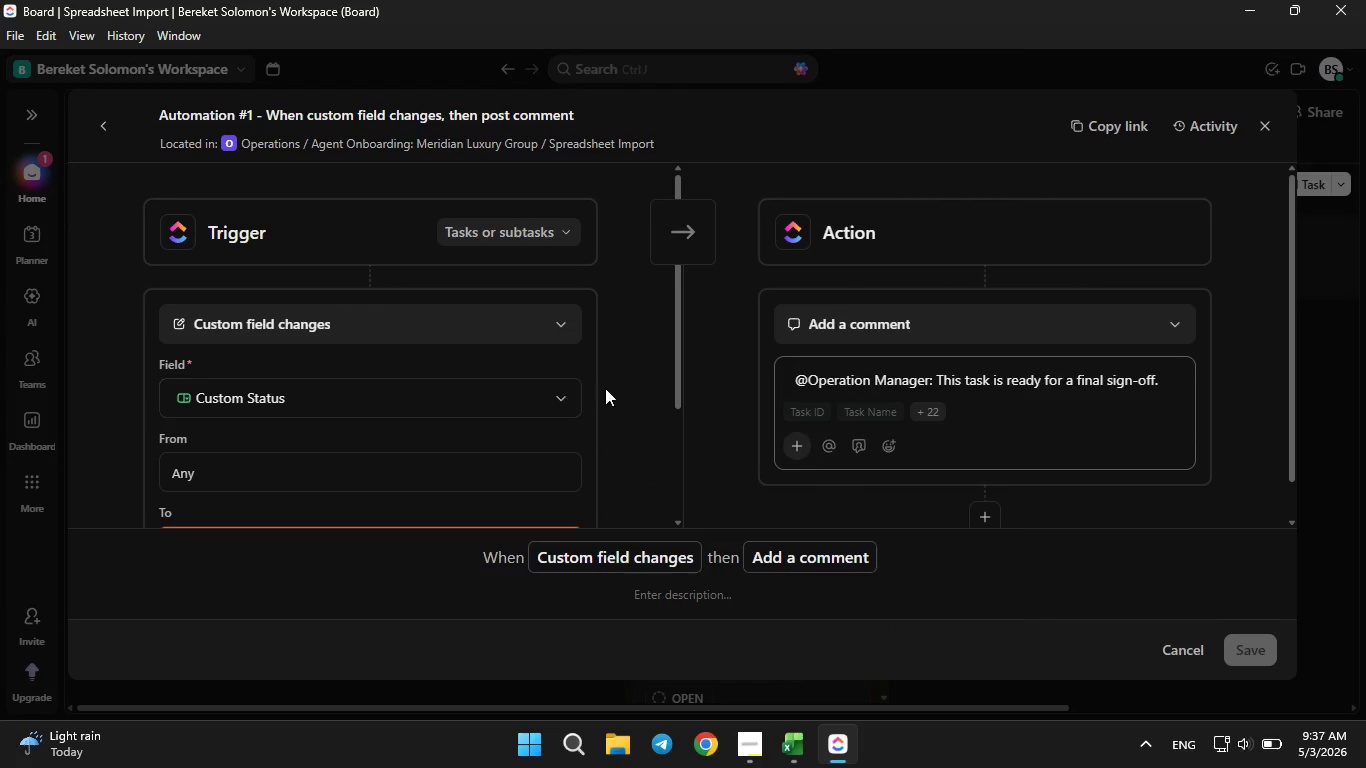 
left_click_drag(start_coordinate=[675, 361], to_coordinate=[676, 387])
 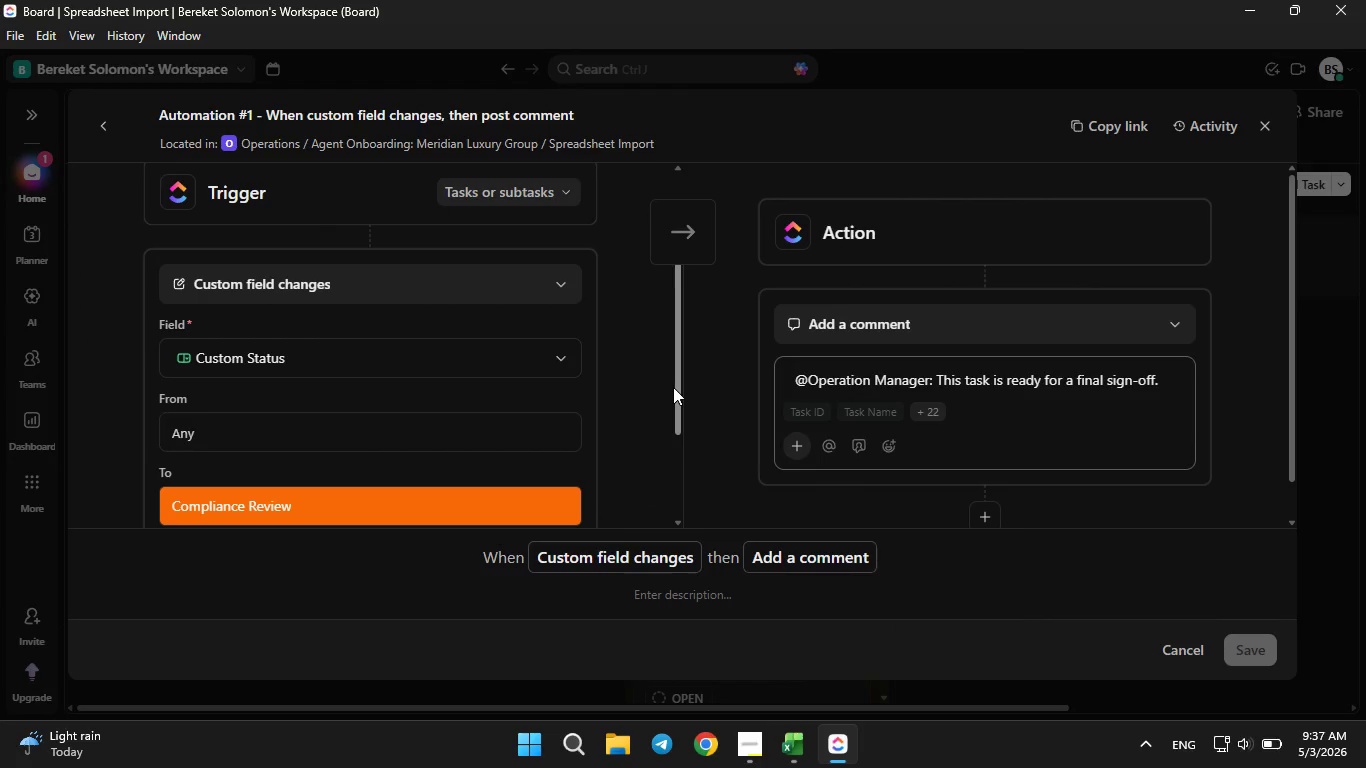 
key(PrintScreen)
 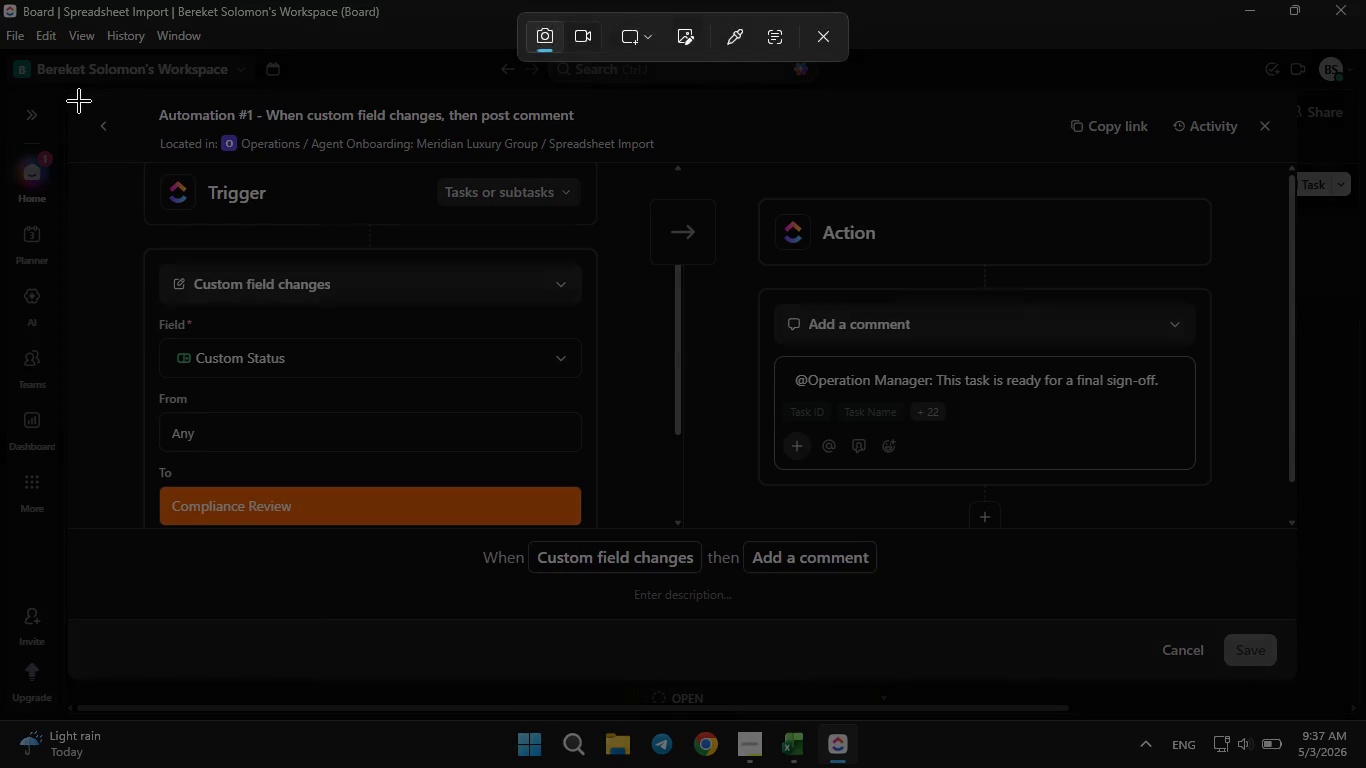 
left_click_drag(start_coordinate=[69, 95], to_coordinate=[1304, 678])
 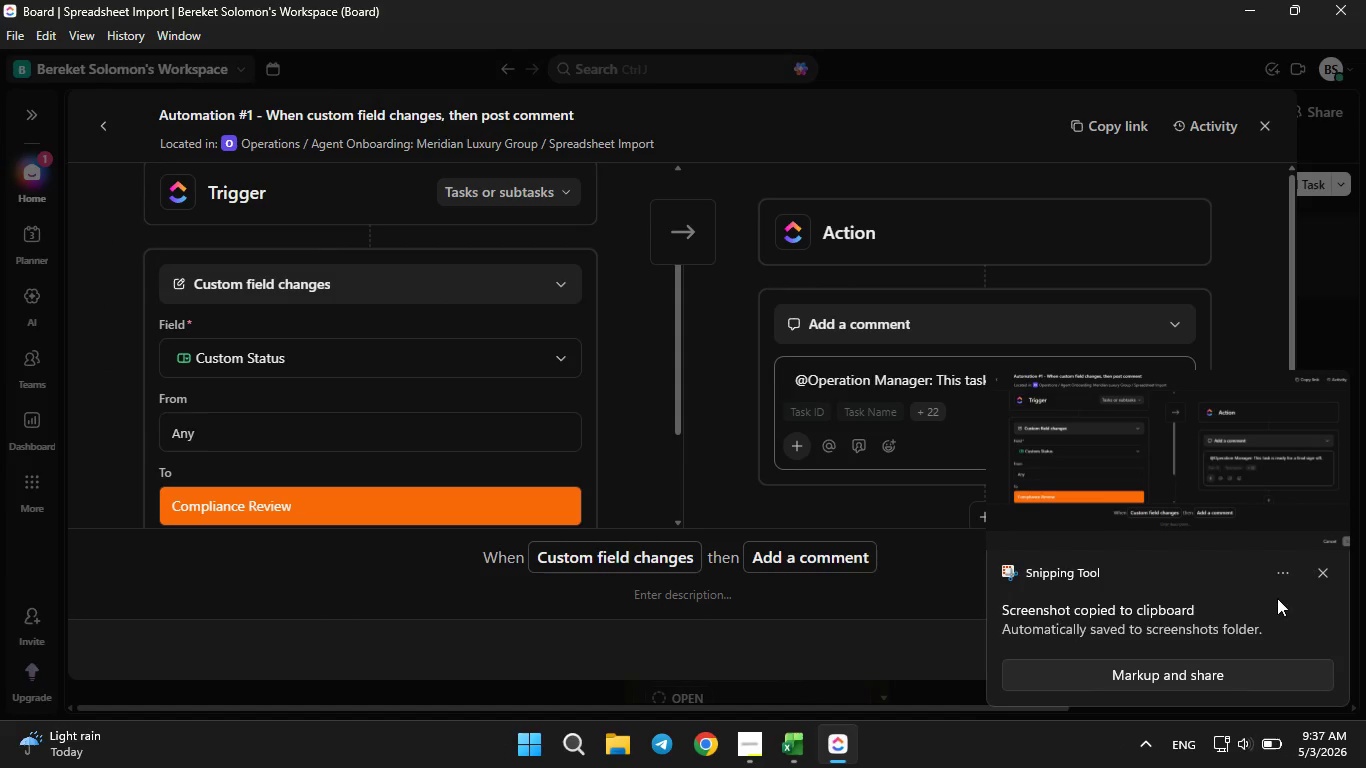 
left_click([1324, 567])
 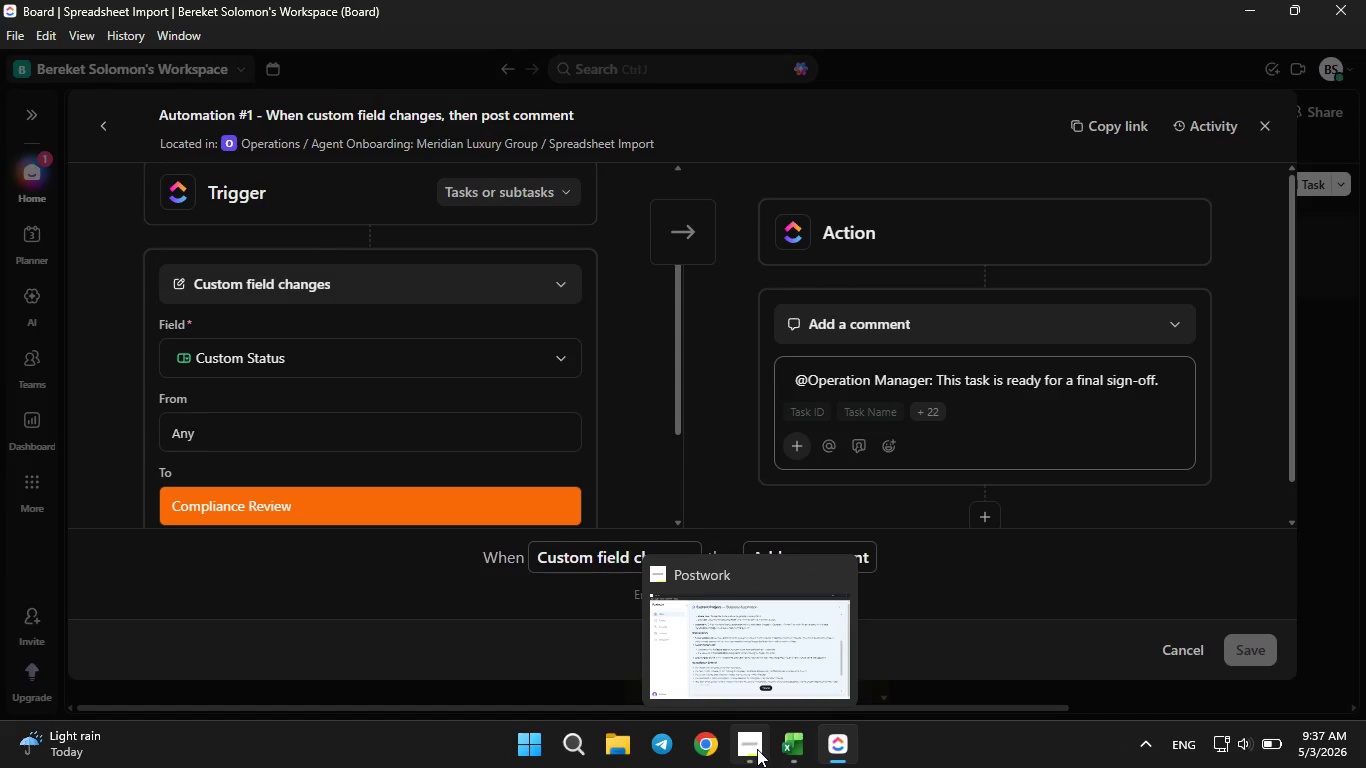 
left_click([757, 749])